 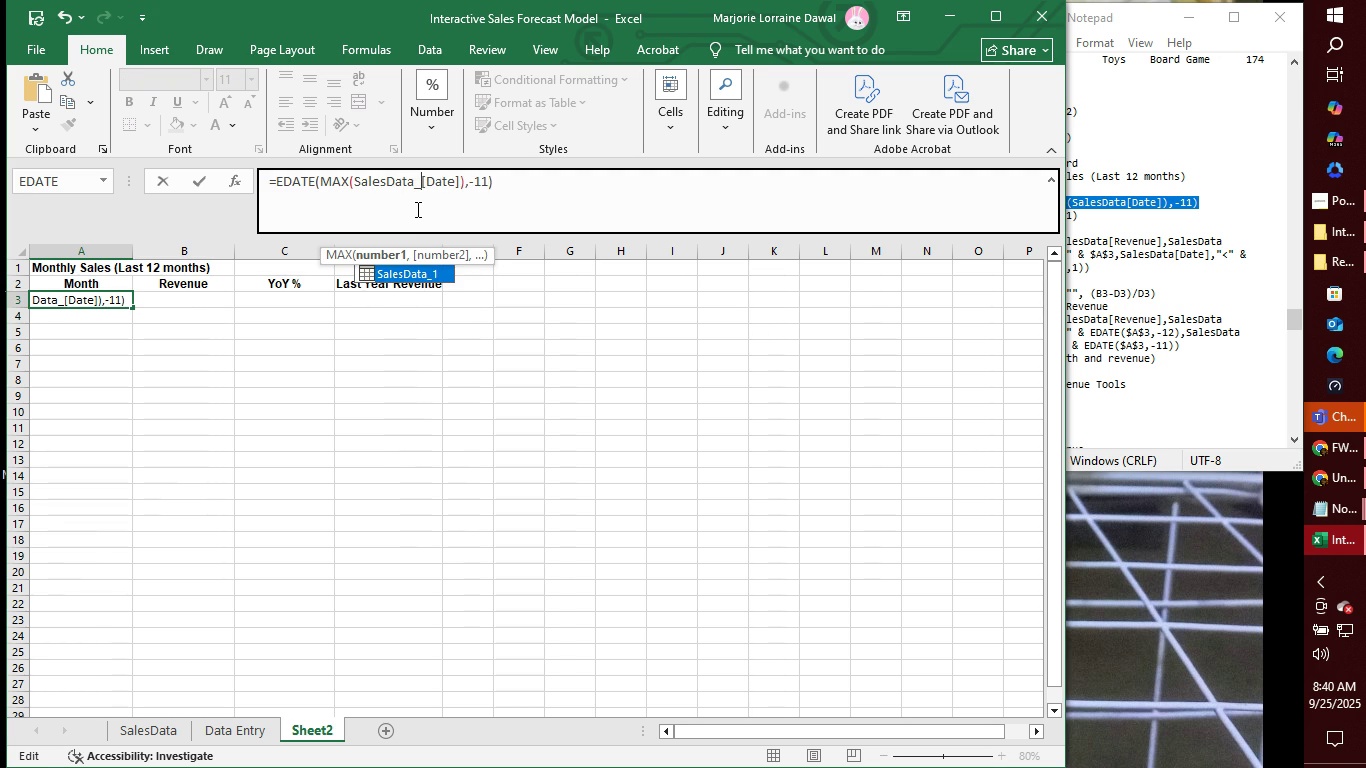 
key(1)
 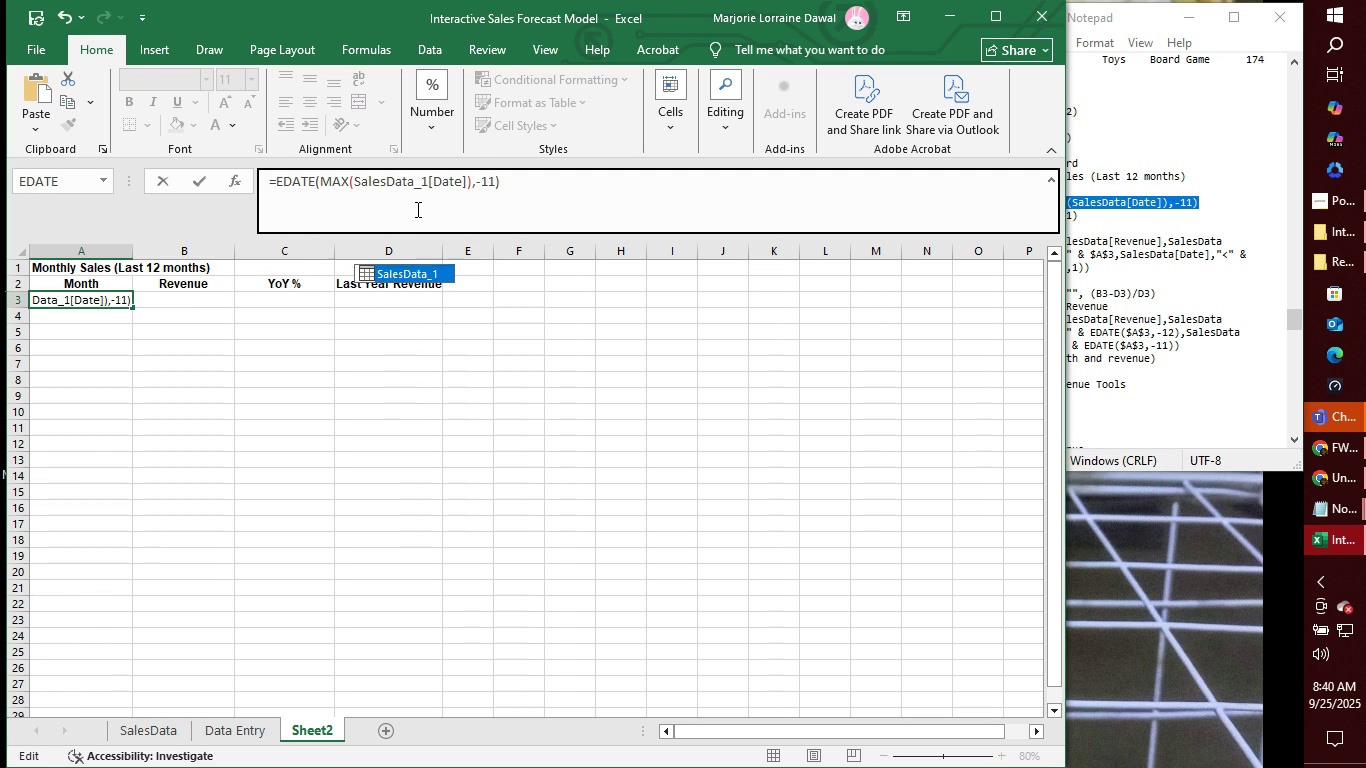 
key(Enter)
 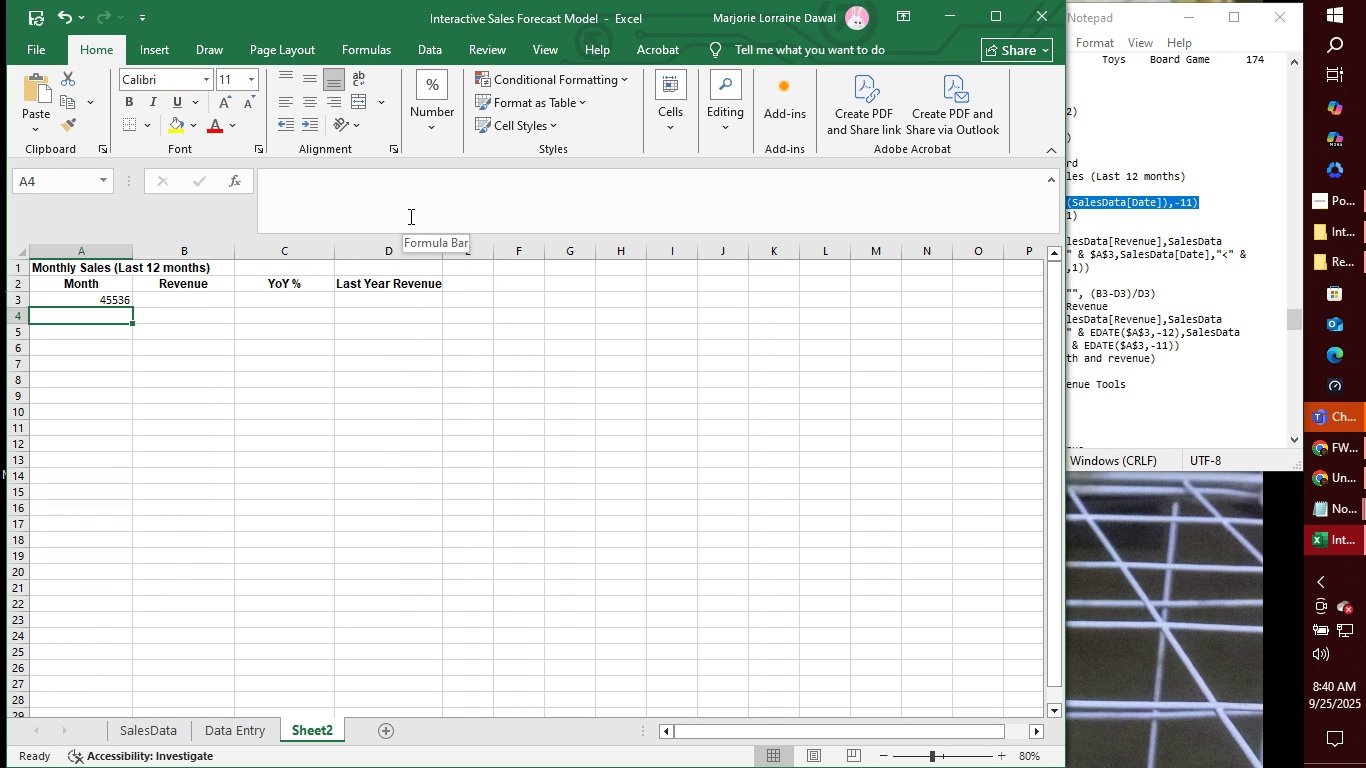 
wait(5.12)
 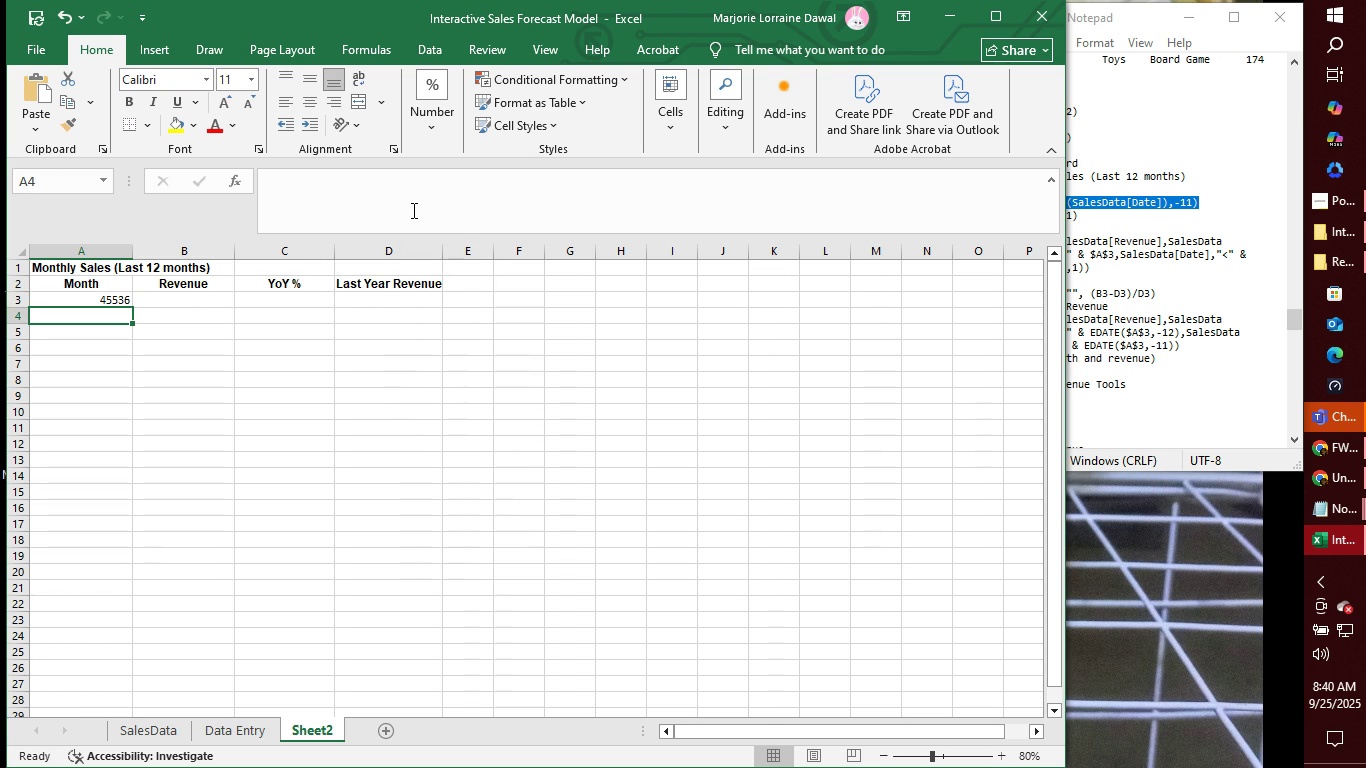 
left_click([144, 735])
 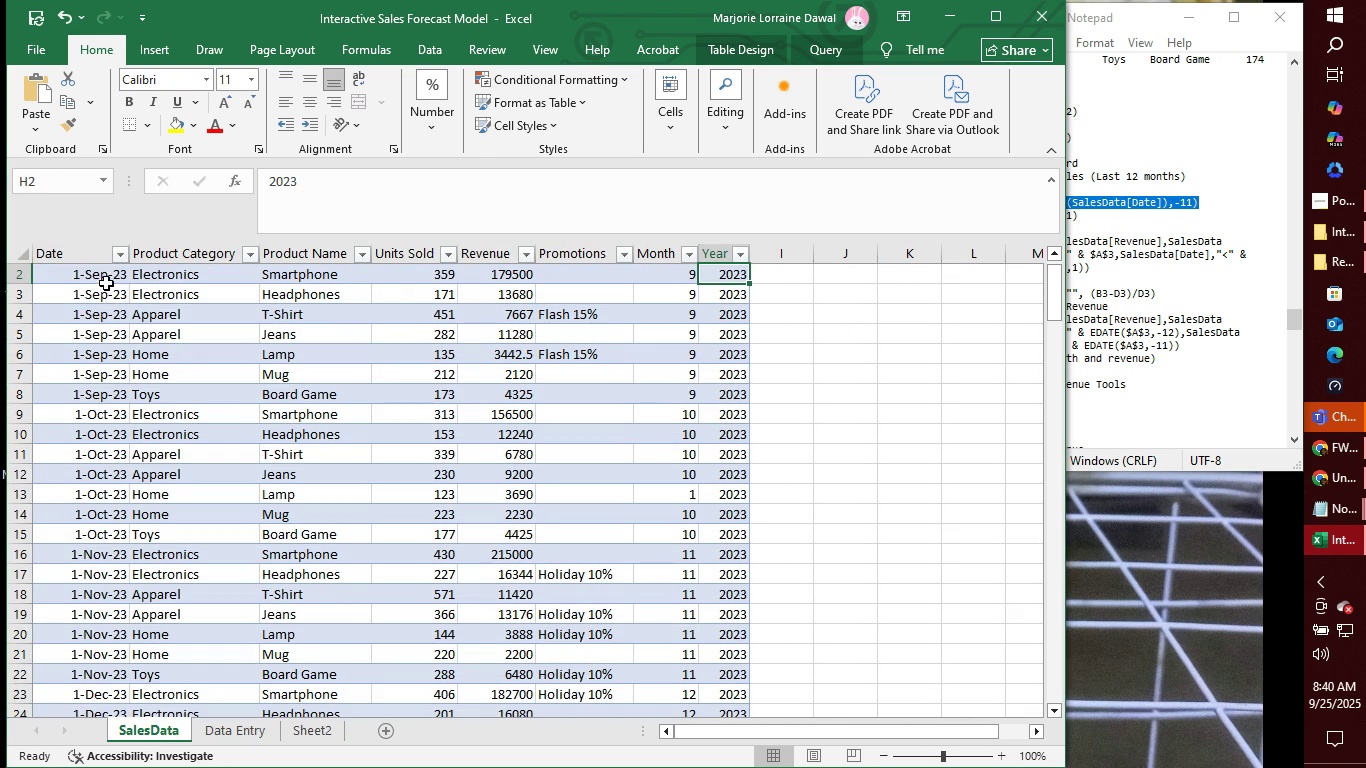 
left_click([106, 283])
 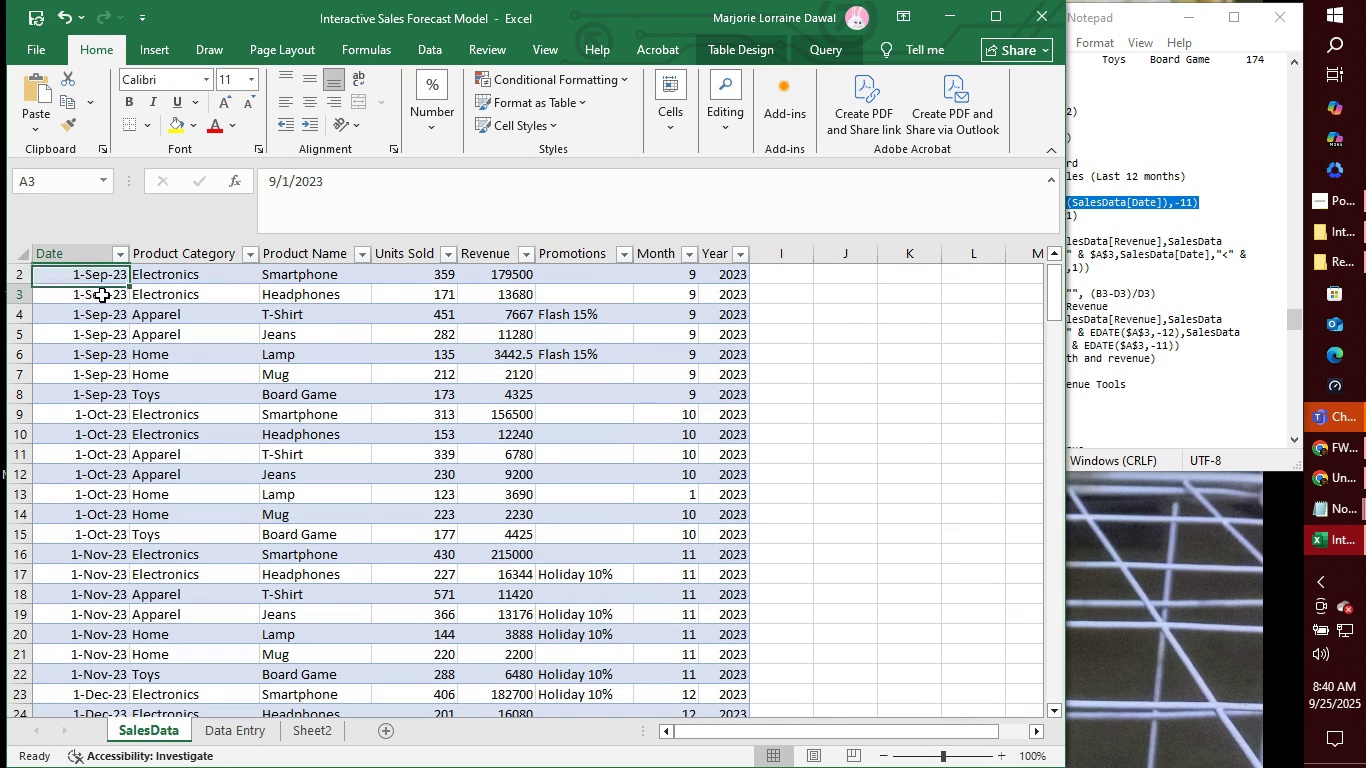 
left_click([102, 295])
 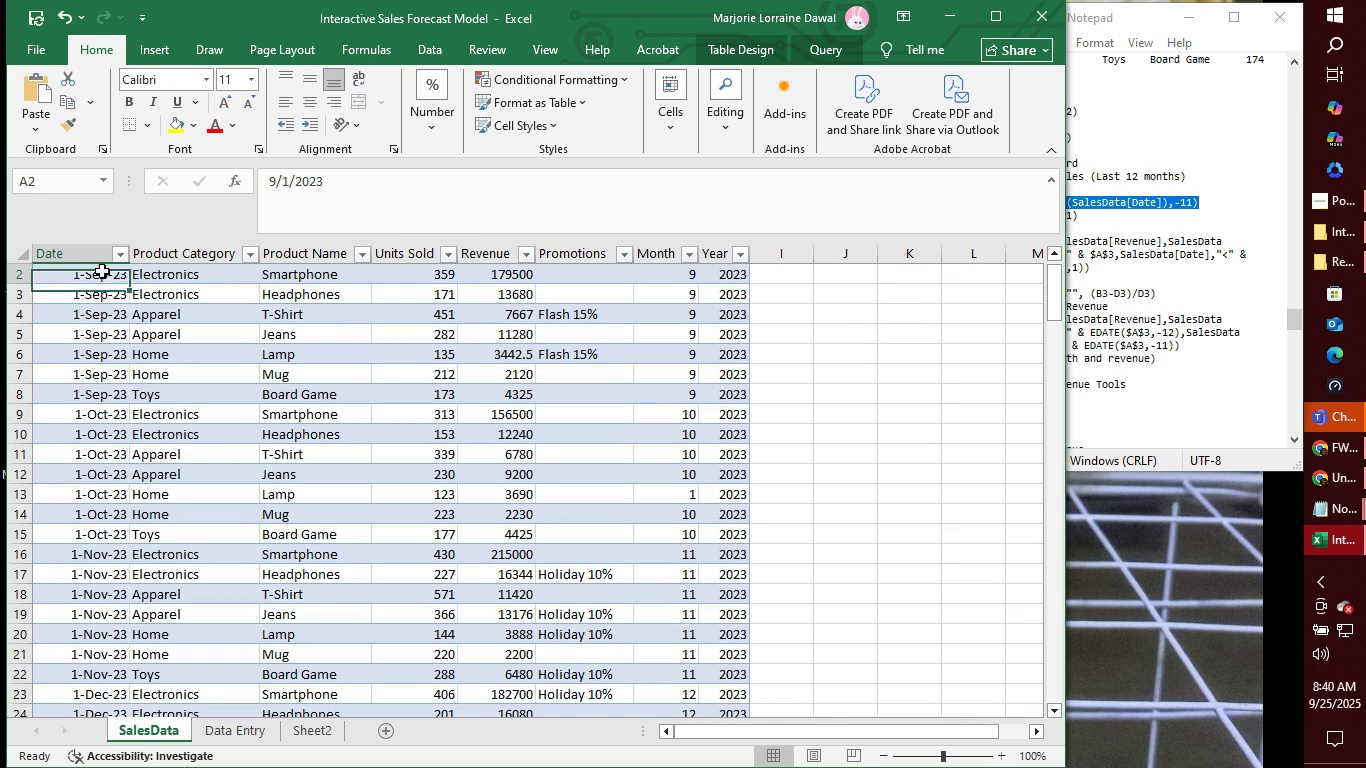 
left_click([102, 271])
 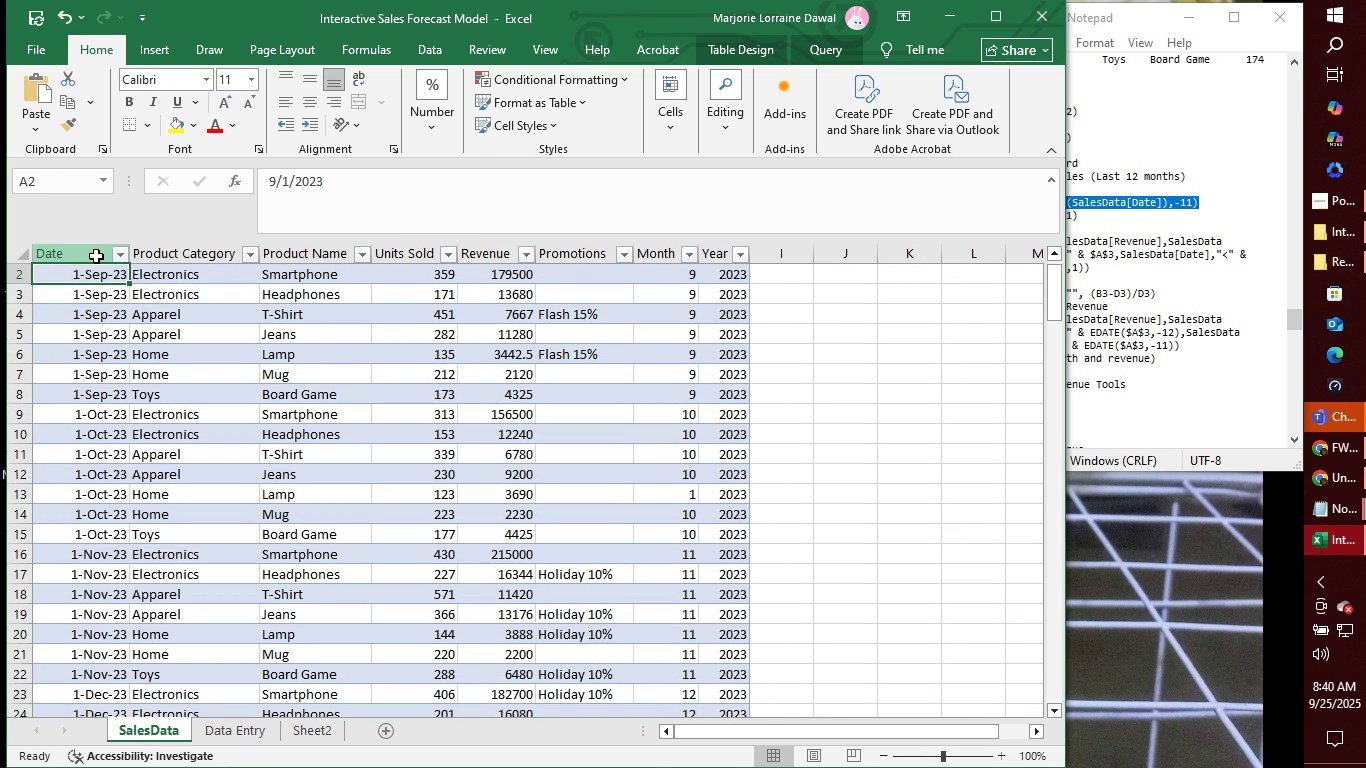 
left_click([96, 256])
 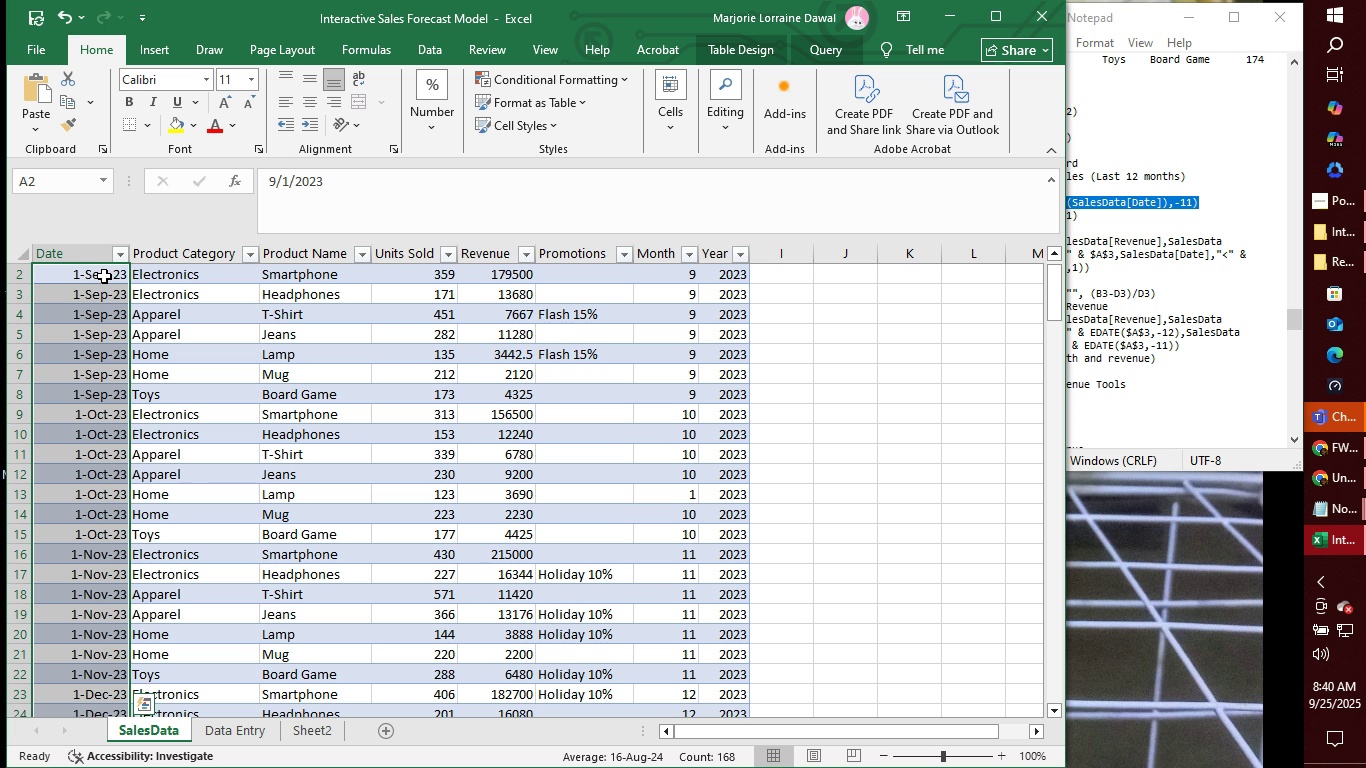 
wait(9.13)
 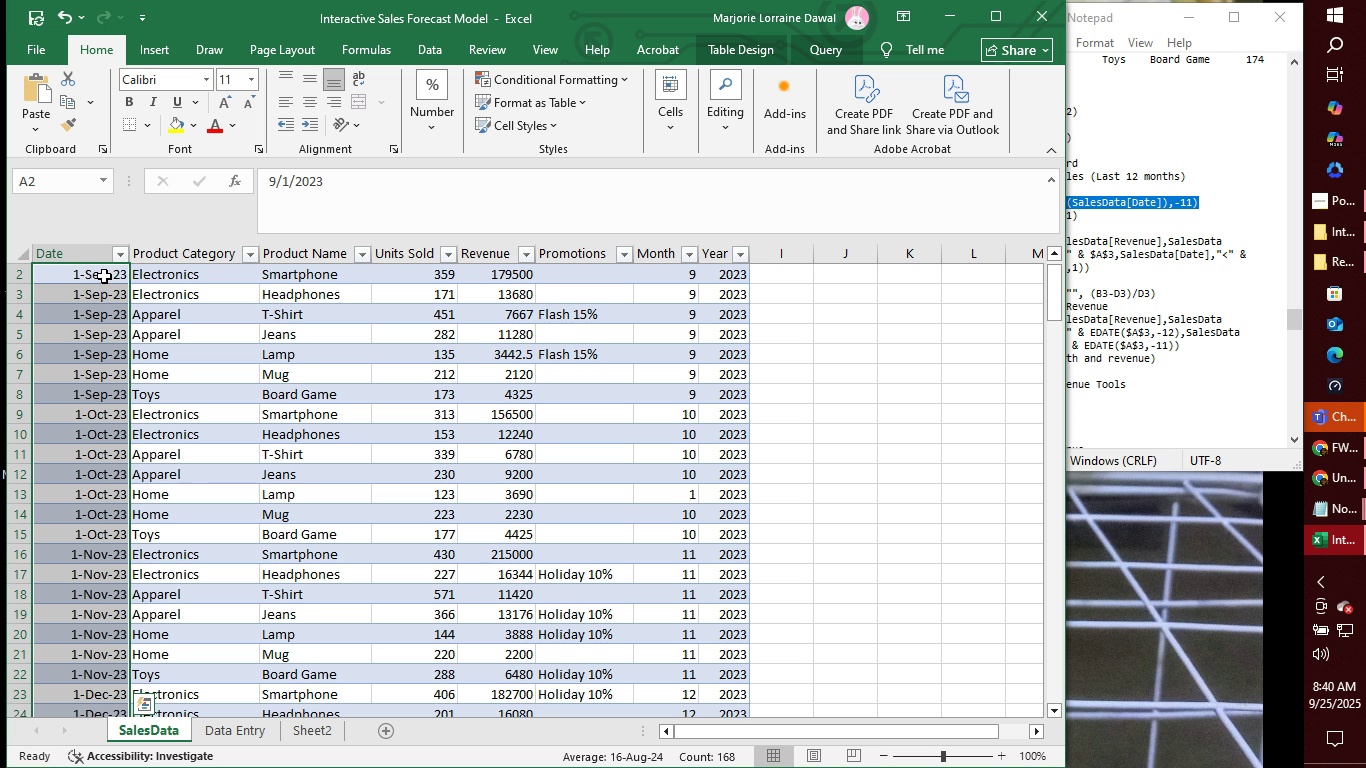 
left_click([303, 729])
 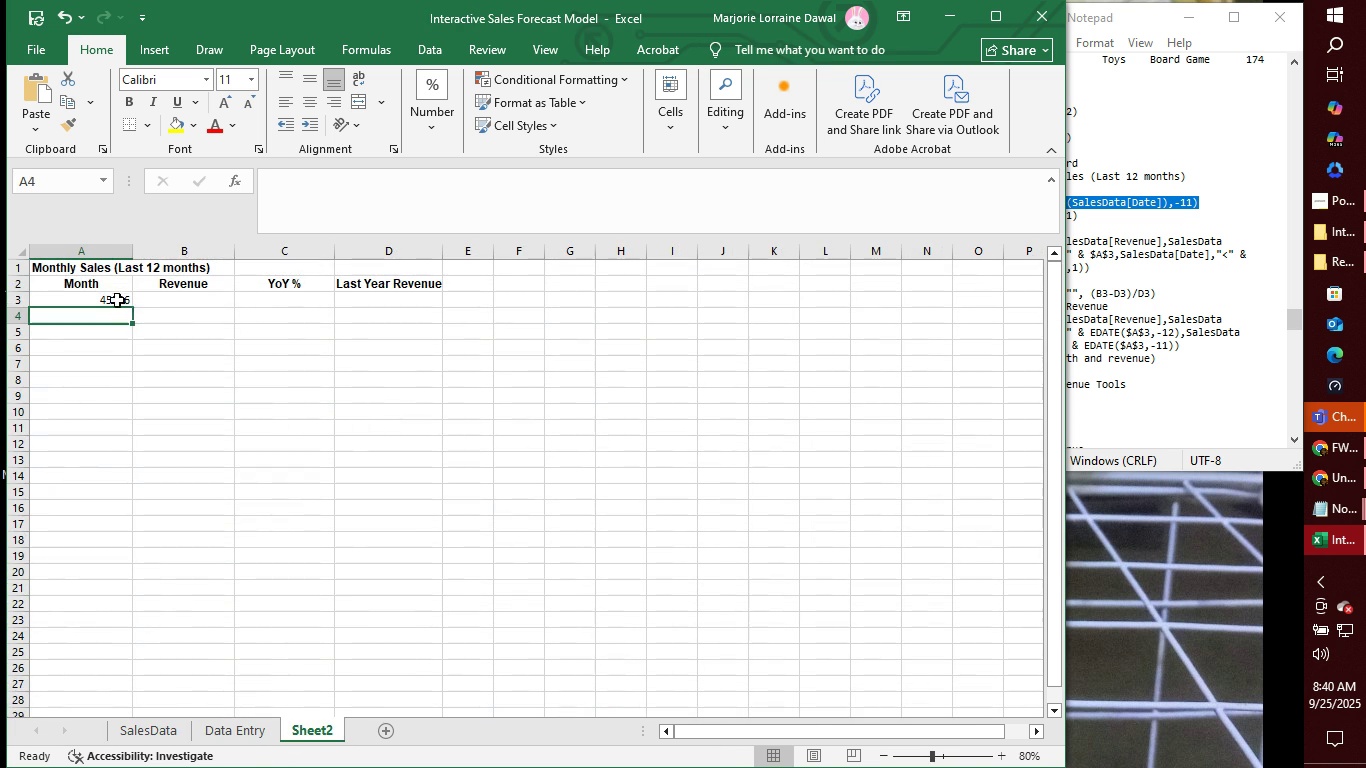 
left_click([115, 298])
 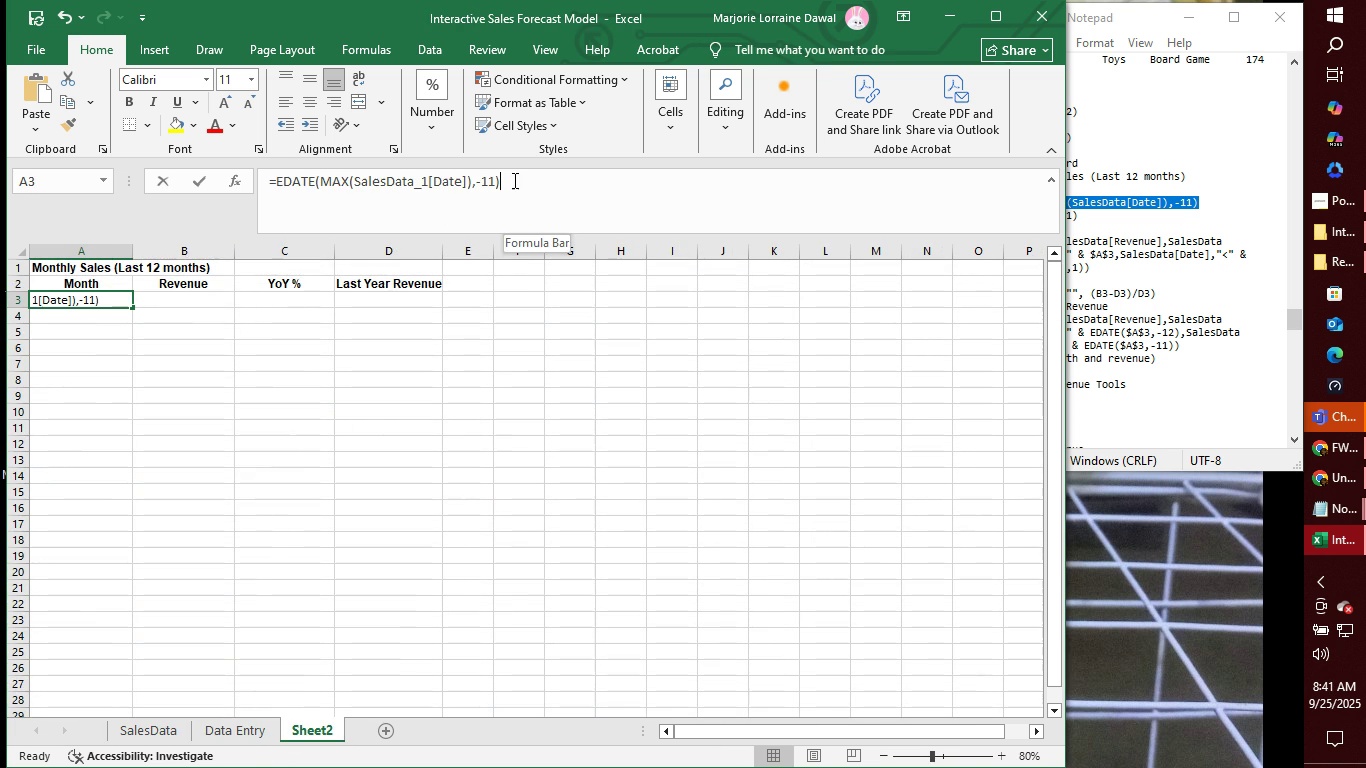 
left_click([513, 180])
 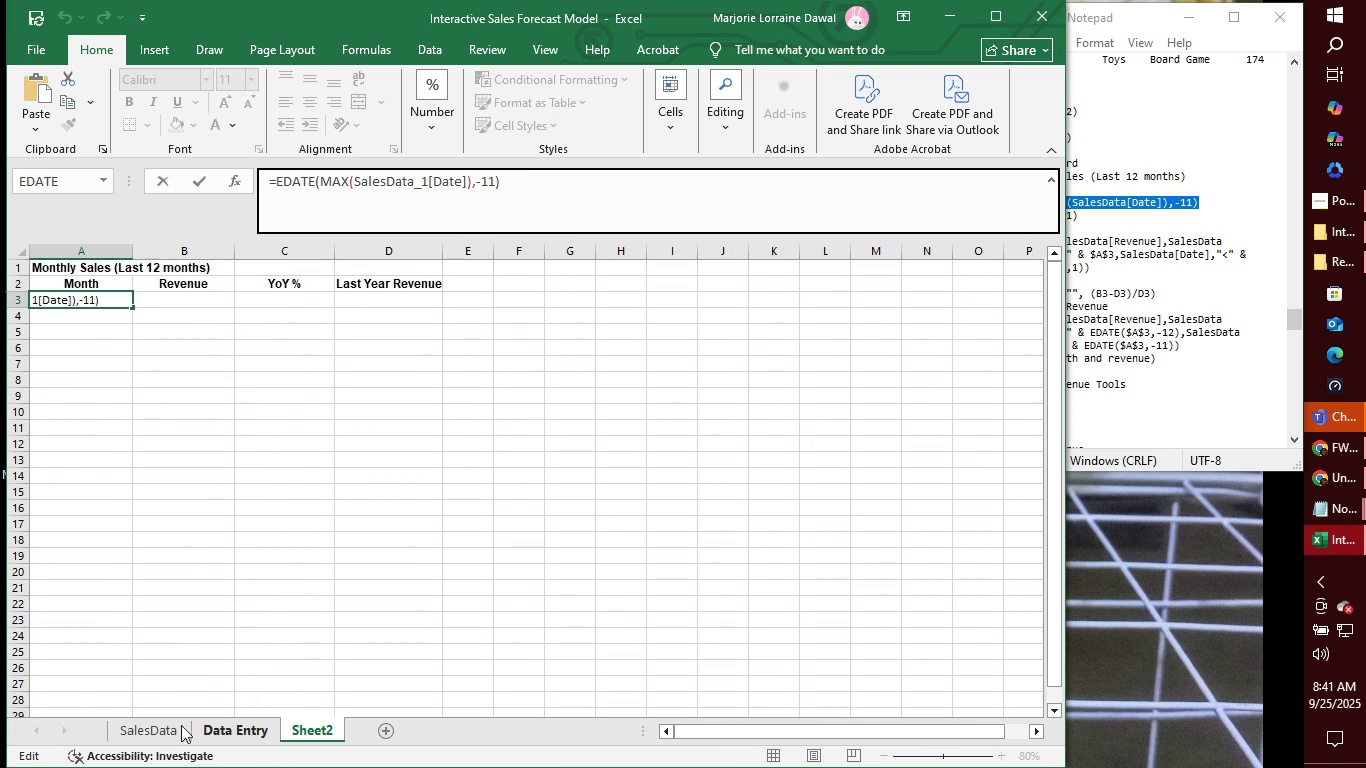 
left_click([130, 725])
 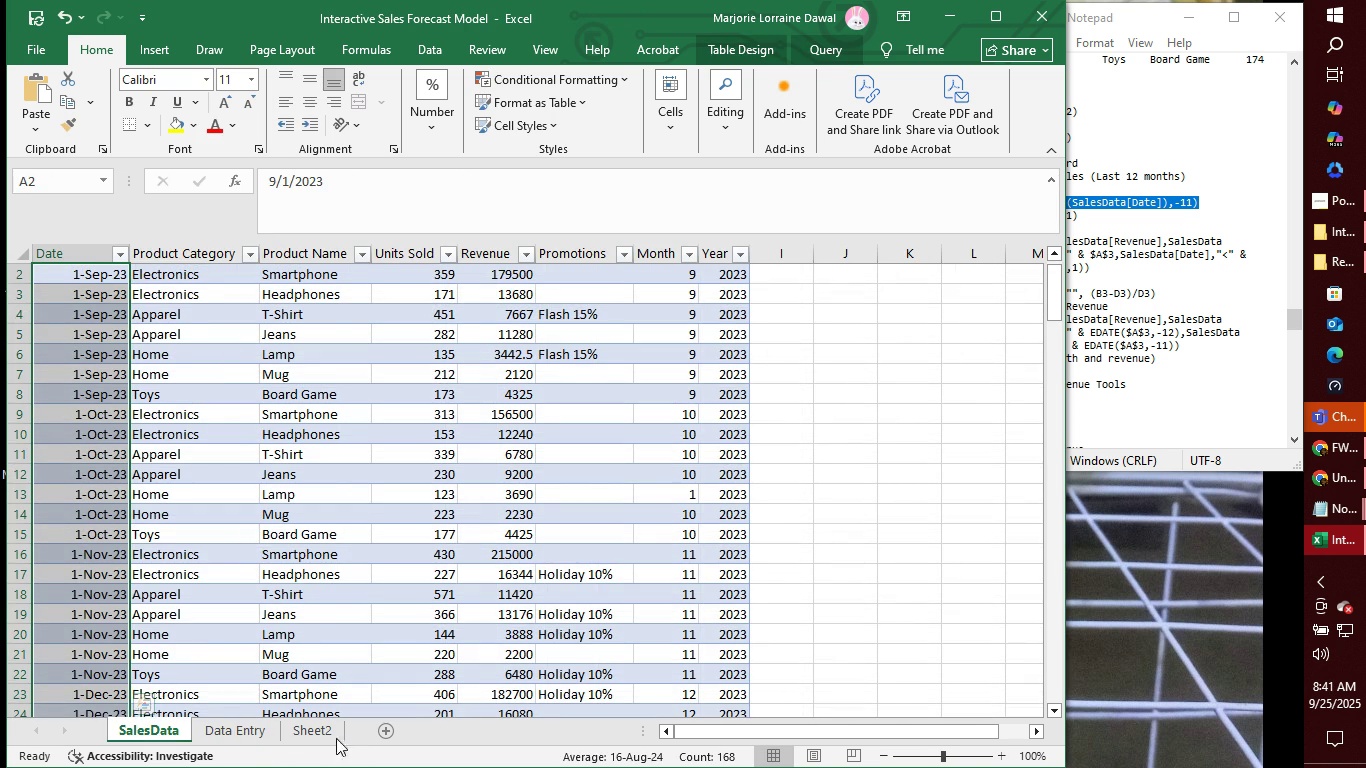 
left_click([308, 738])
 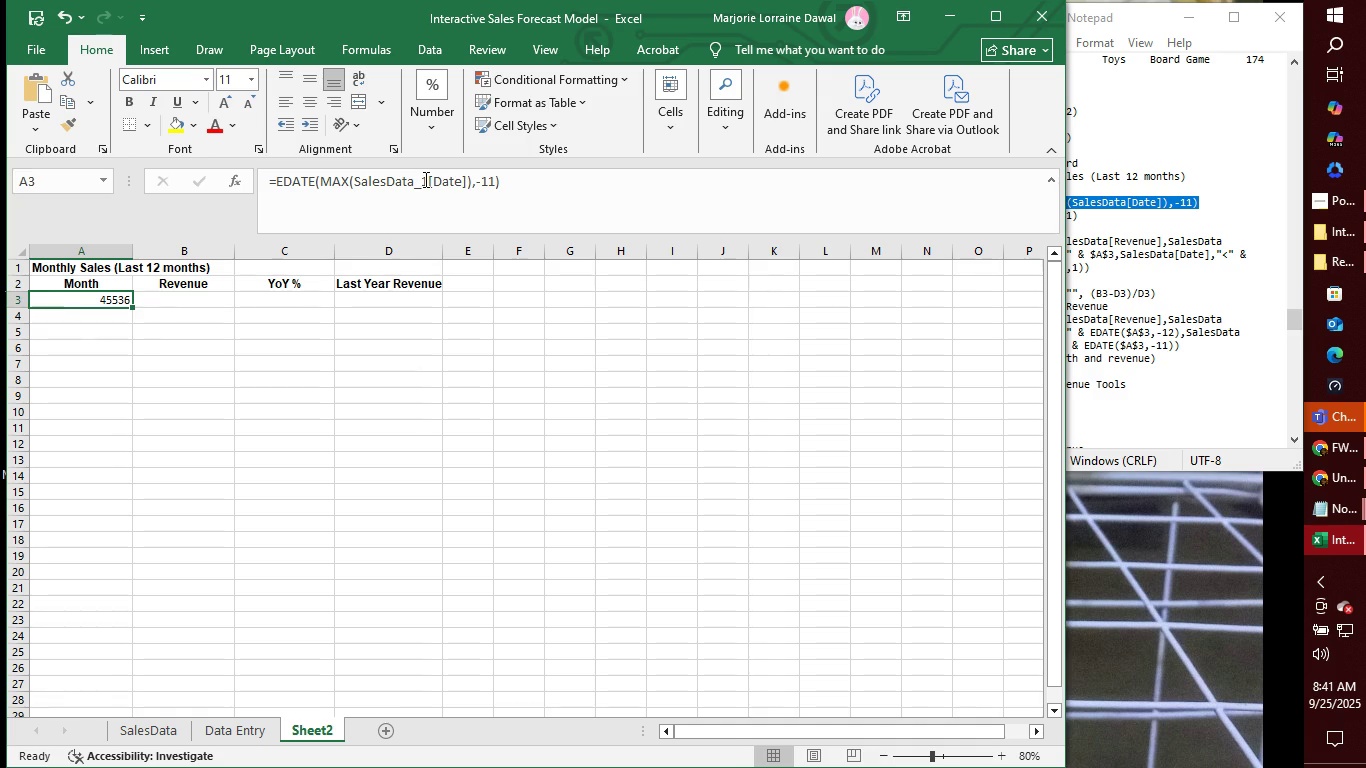 
left_click([424, 179])
 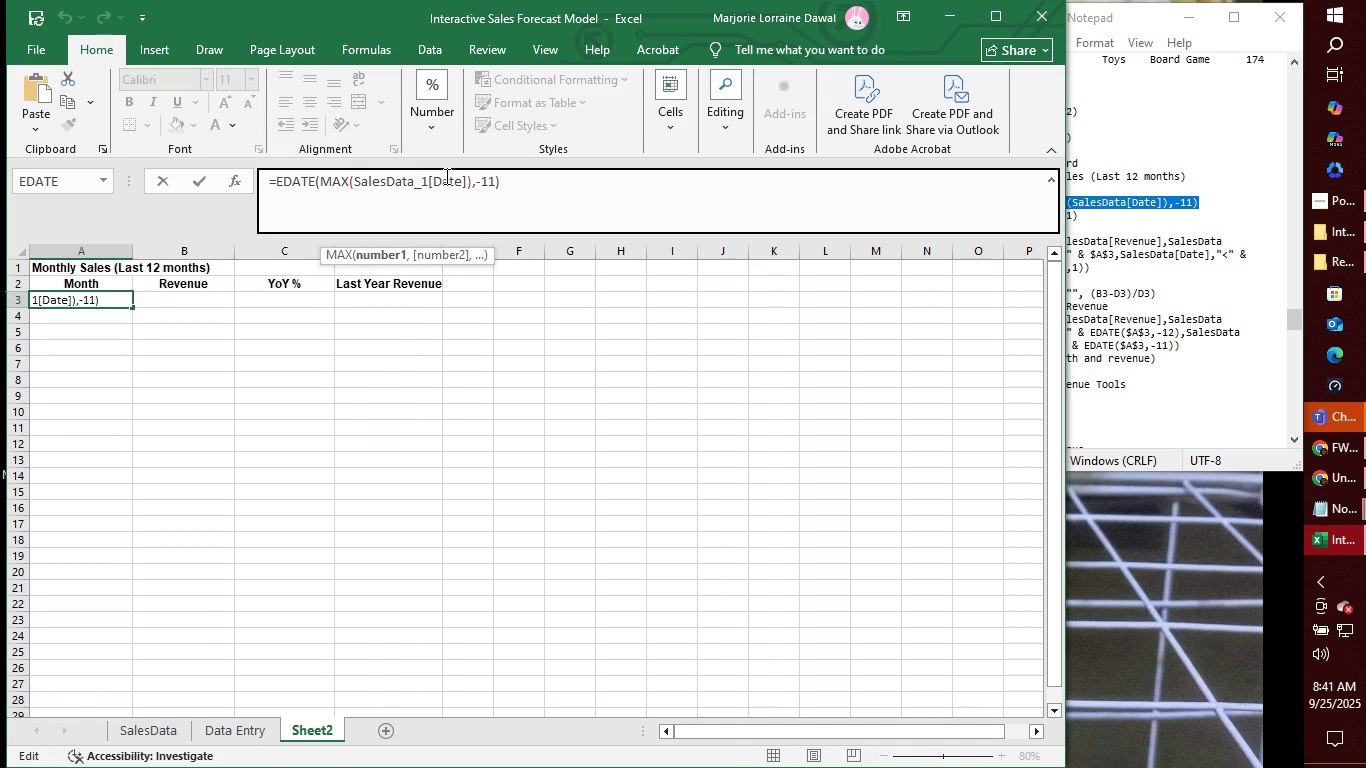 
left_click([445, 176])